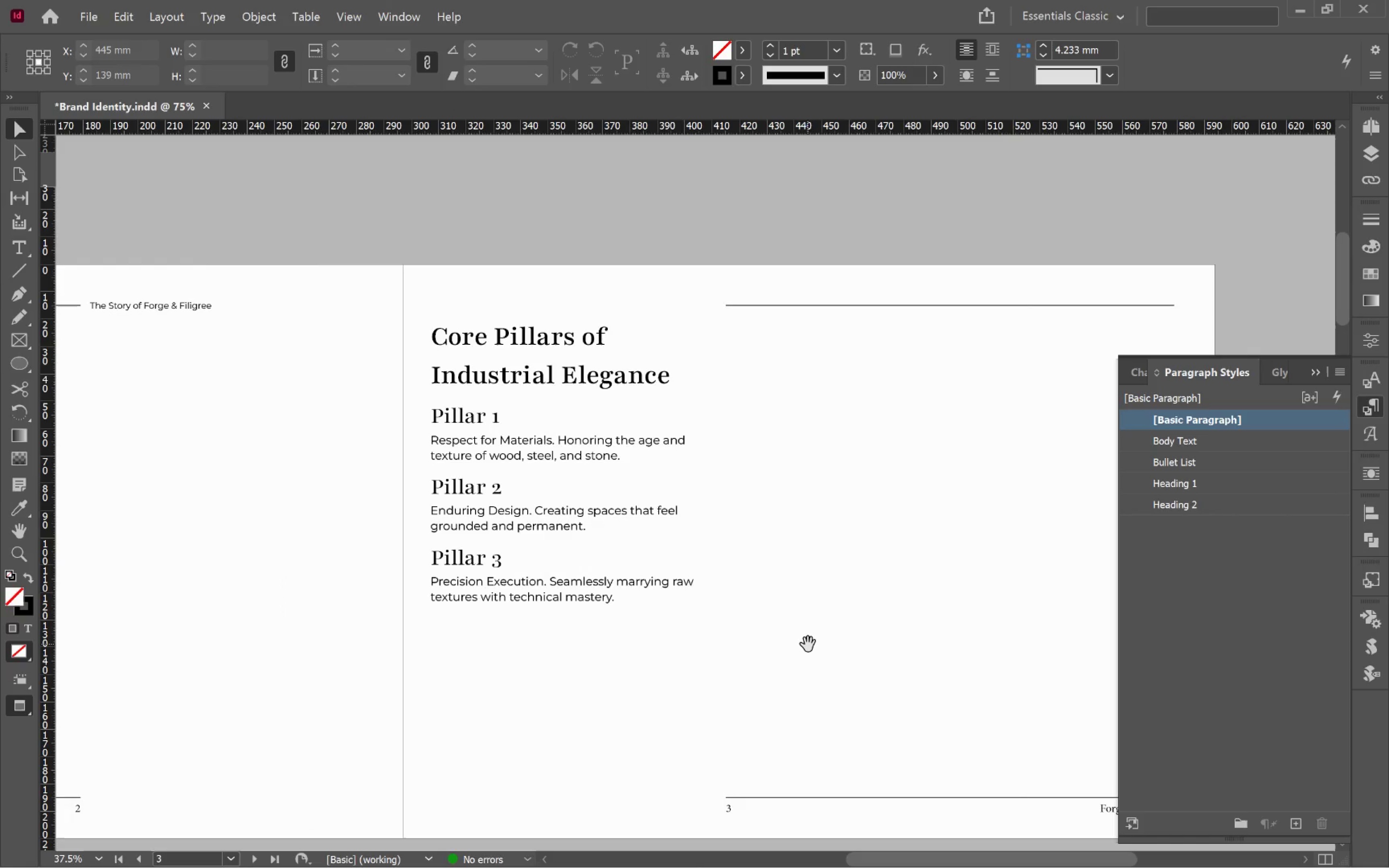 
key(Space)
 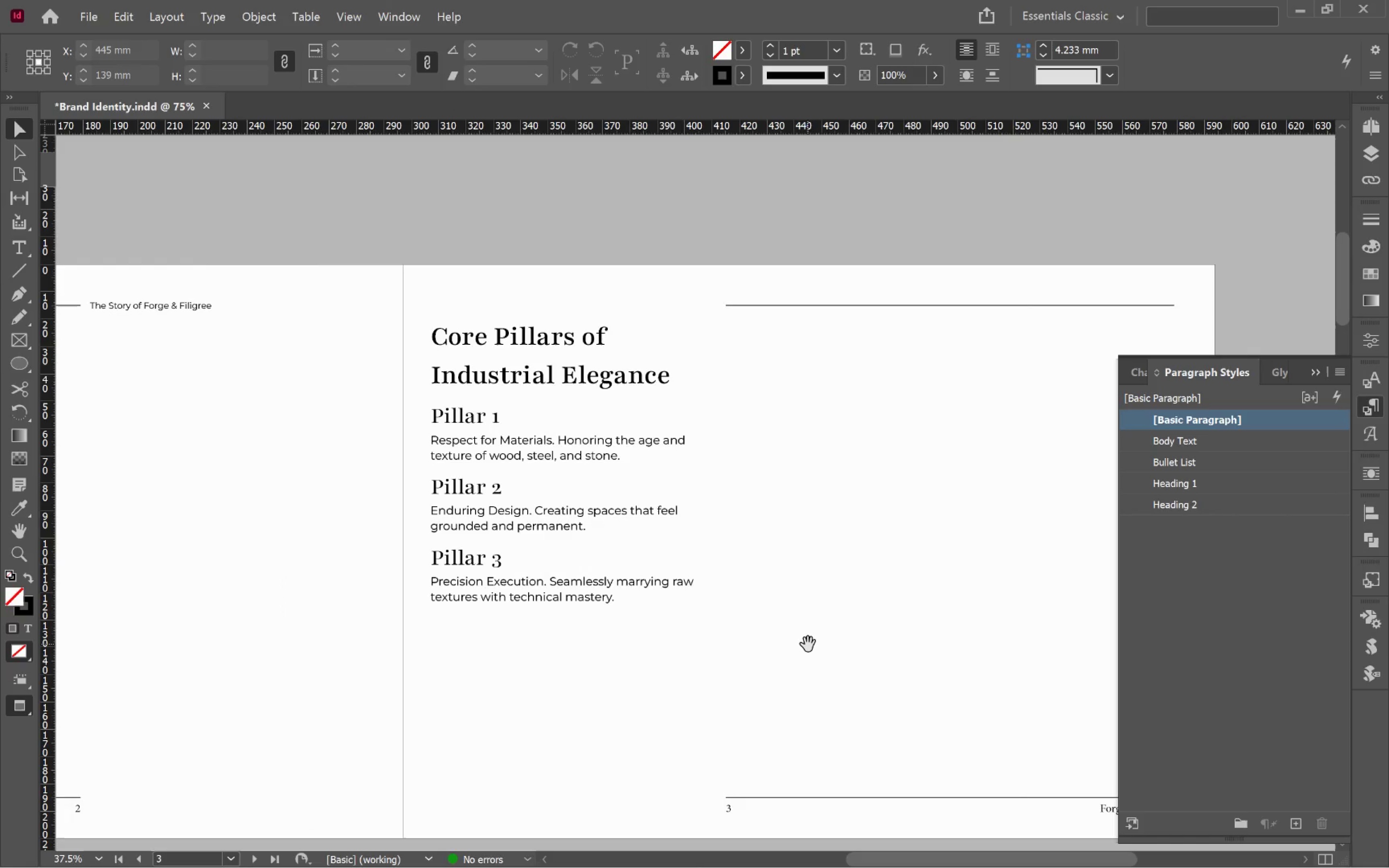 
key(Space)
 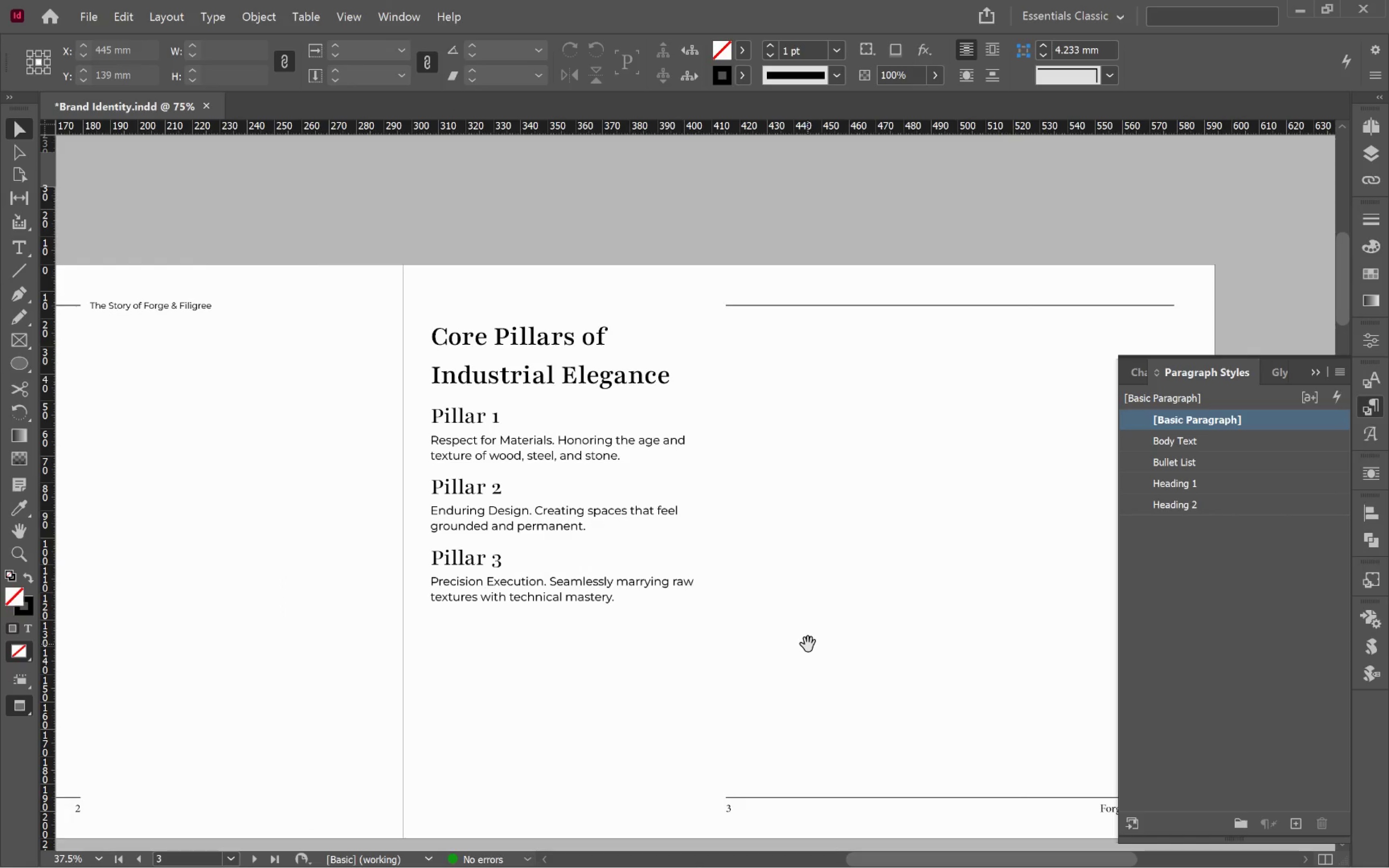 
key(Space)
 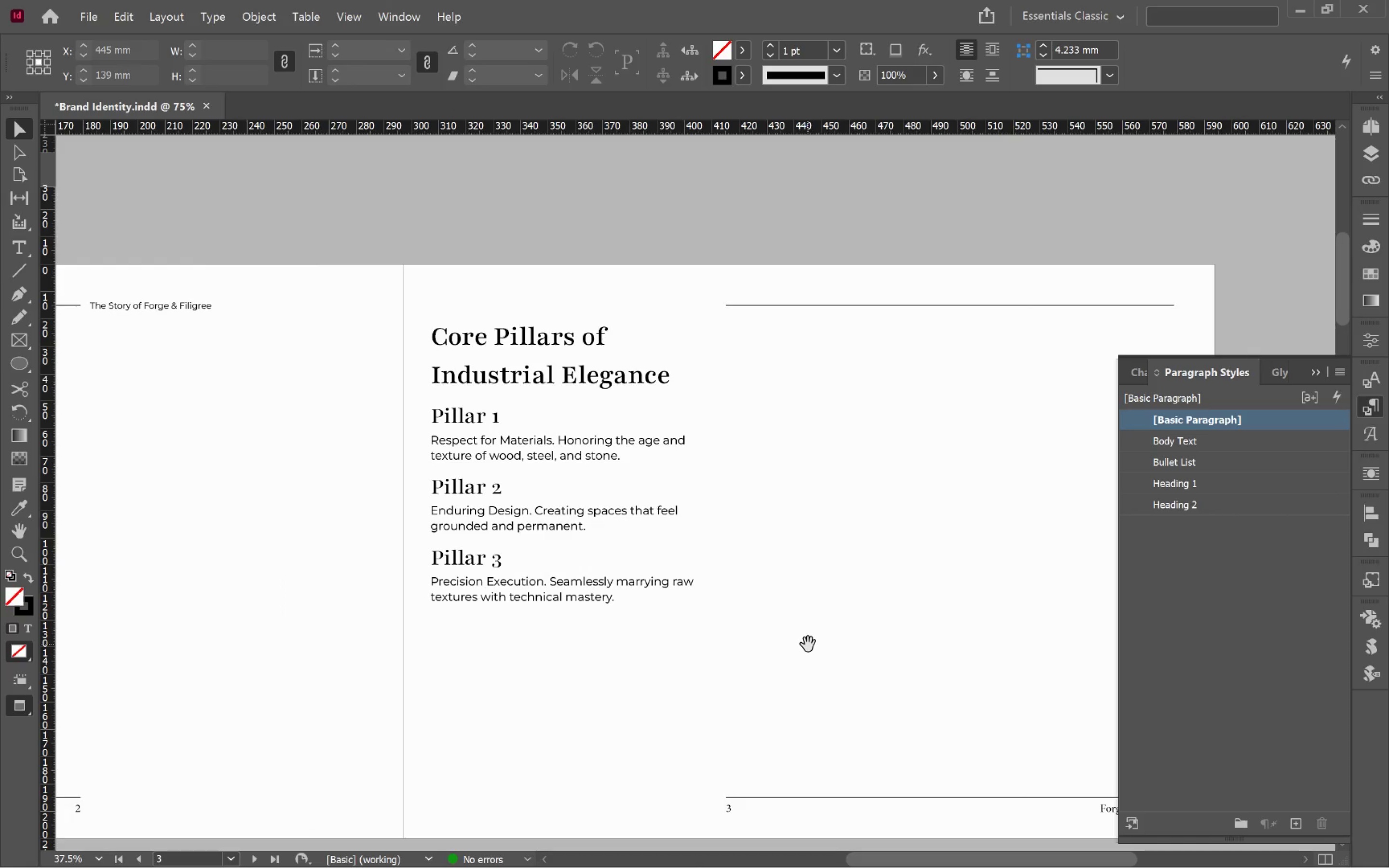 
key(Space)
 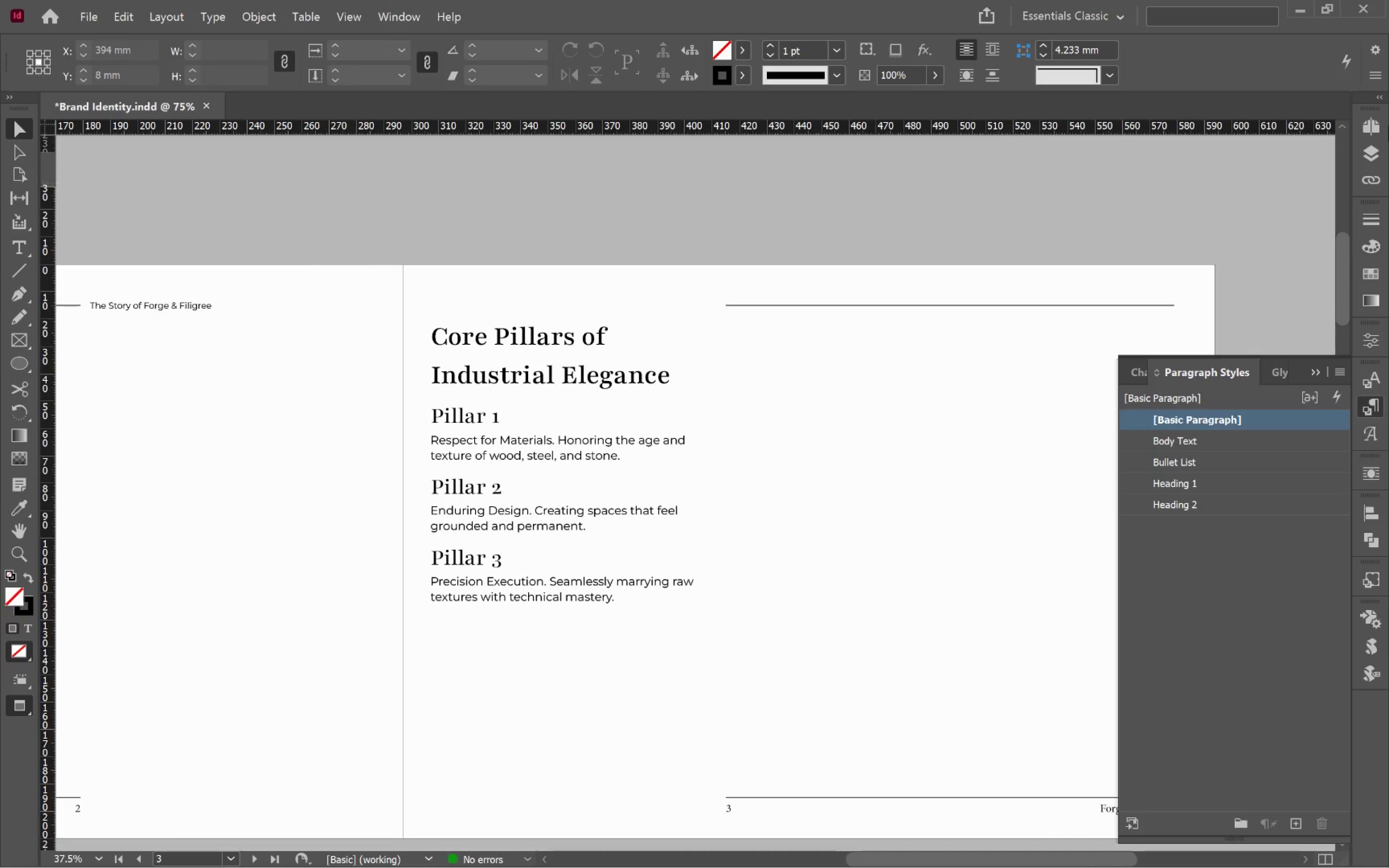 
left_click([1372, 135])
 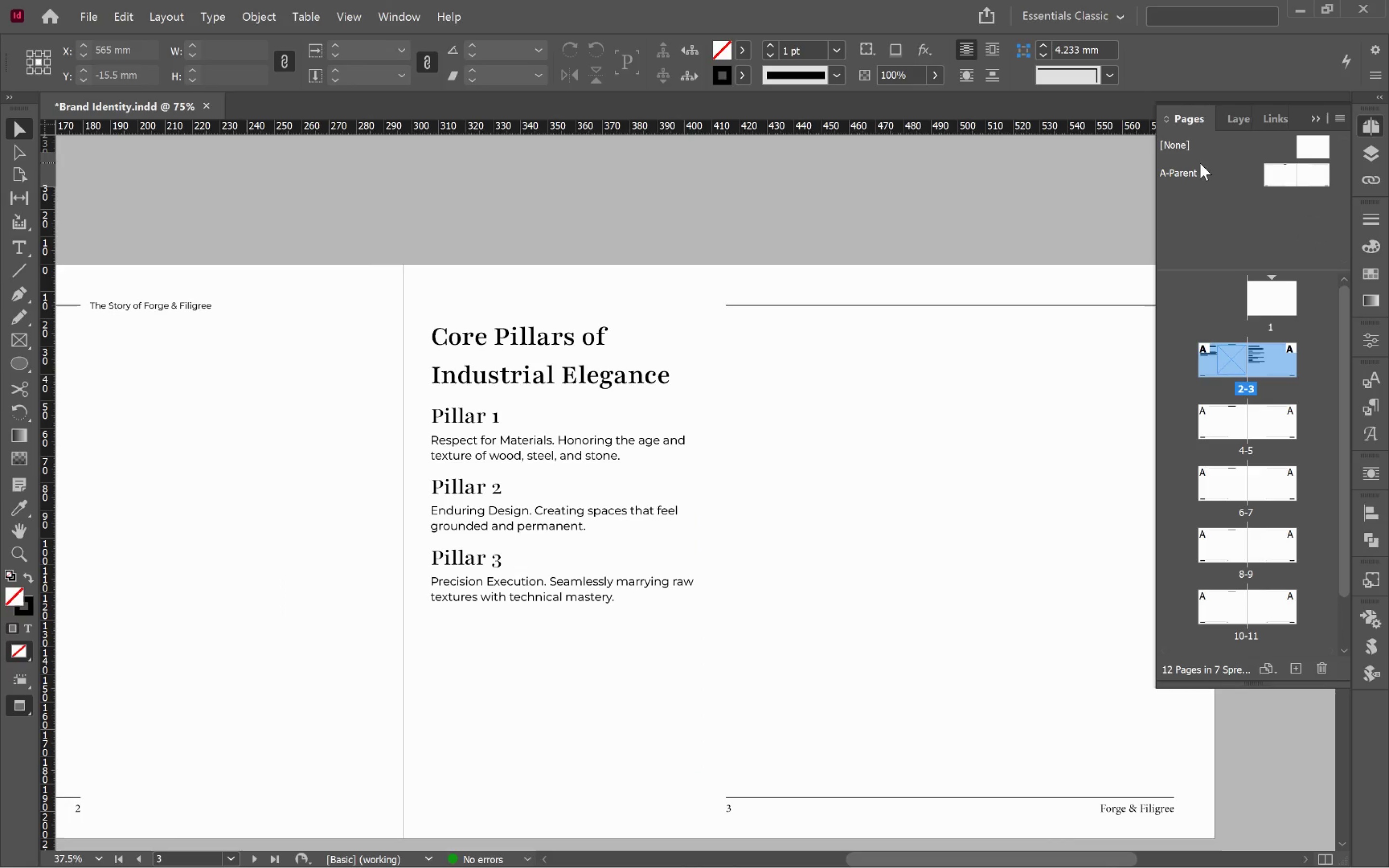 
double_click([1198, 165])
 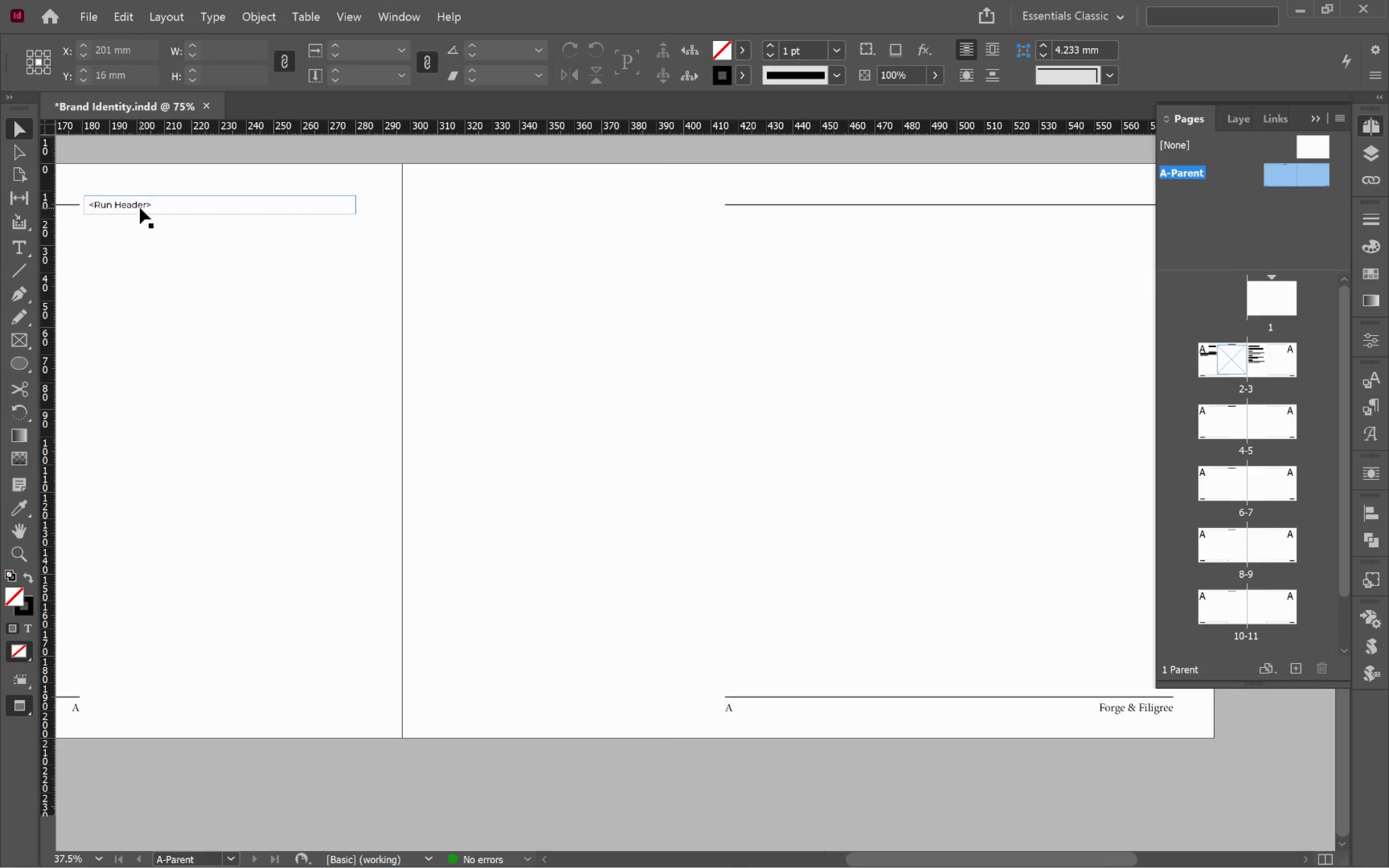 
key(W)
 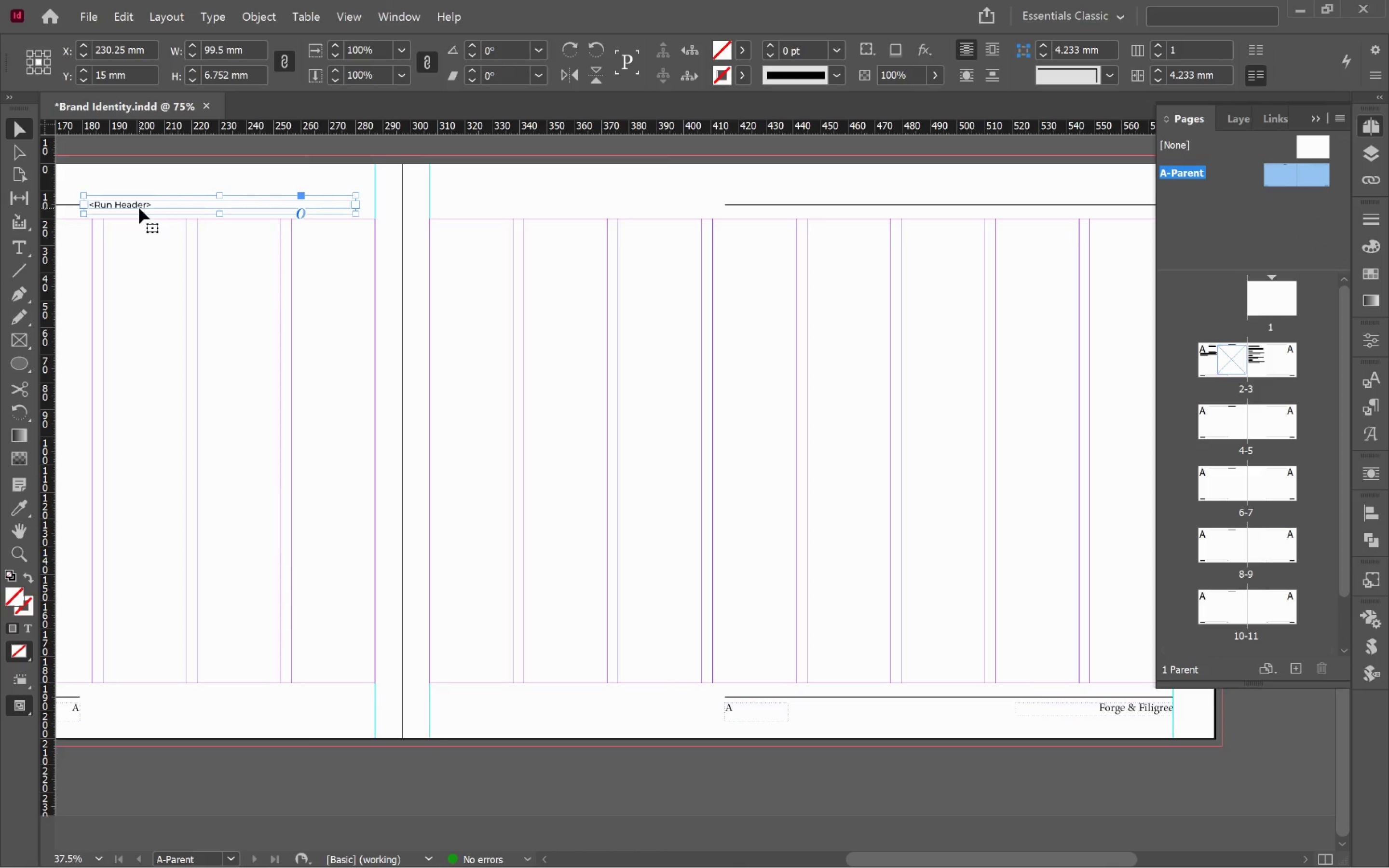 
hold_key(key=AltLeft, duration=2.65)
left_click_drag(start_coordinate=[139, 208], to_coordinate=[507, 248])
 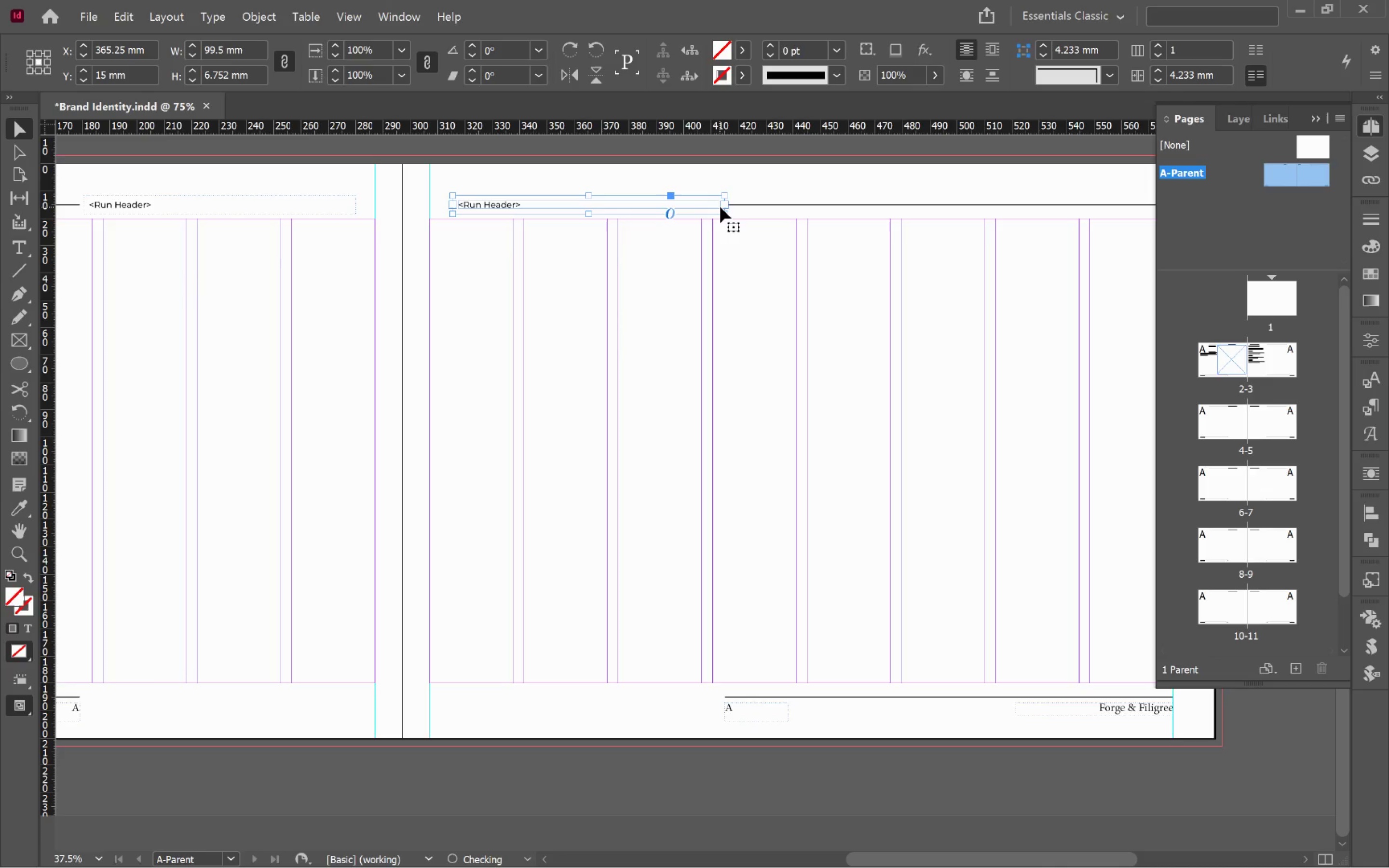 
hold_key(key=ShiftLeft, duration=2.27)
 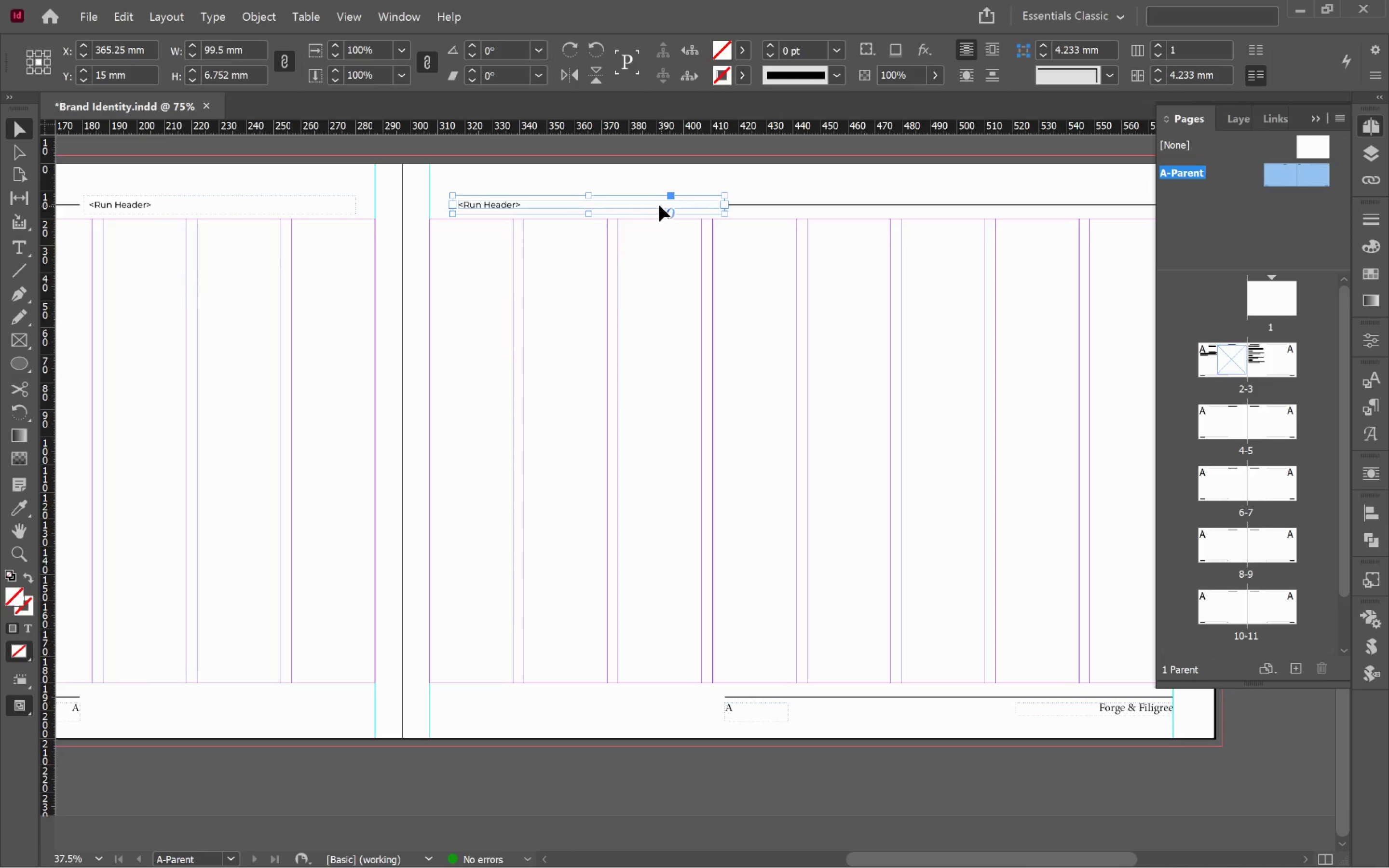 
double_click([659, 205])